 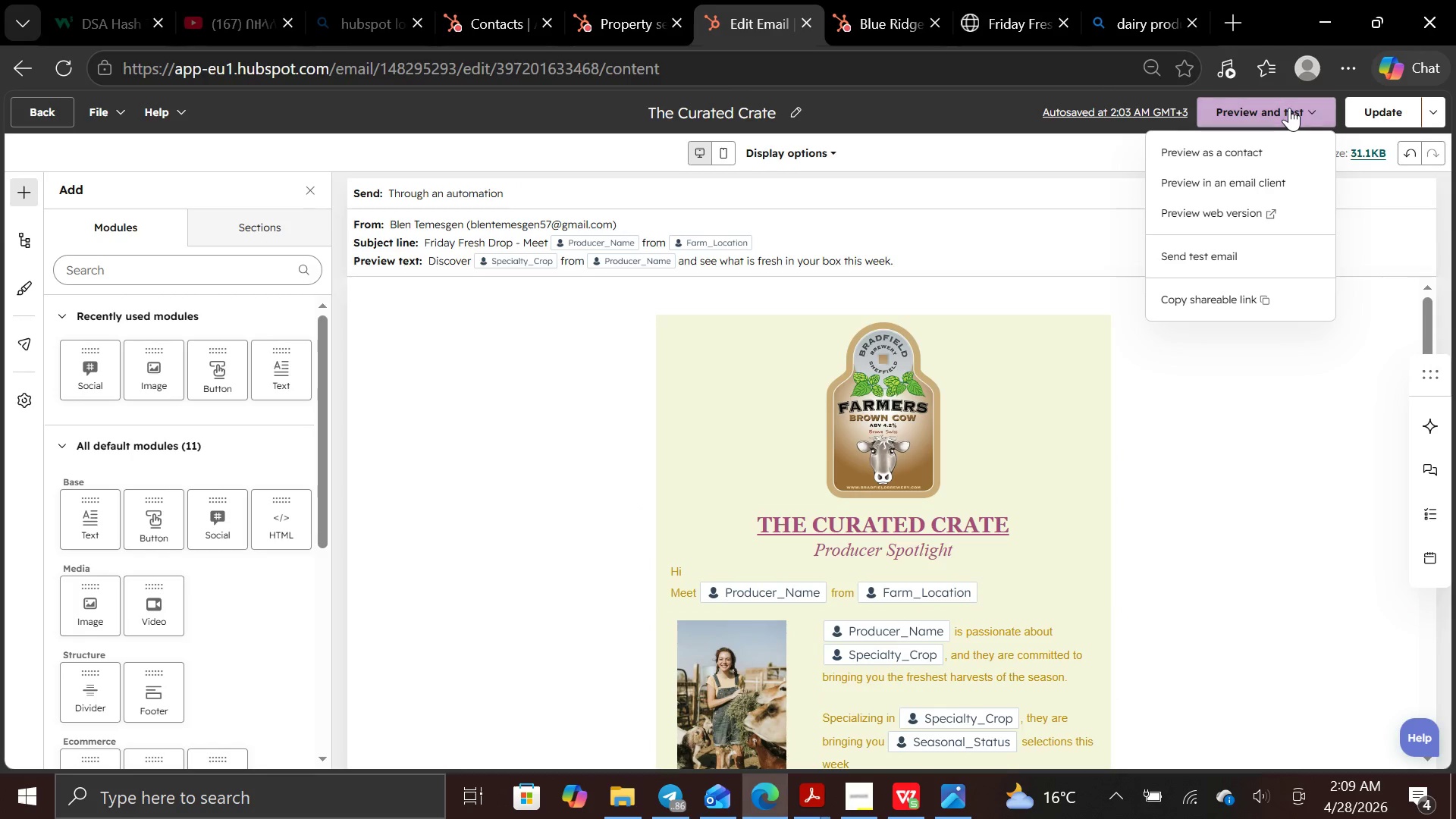 
left_click([1275, 146])
 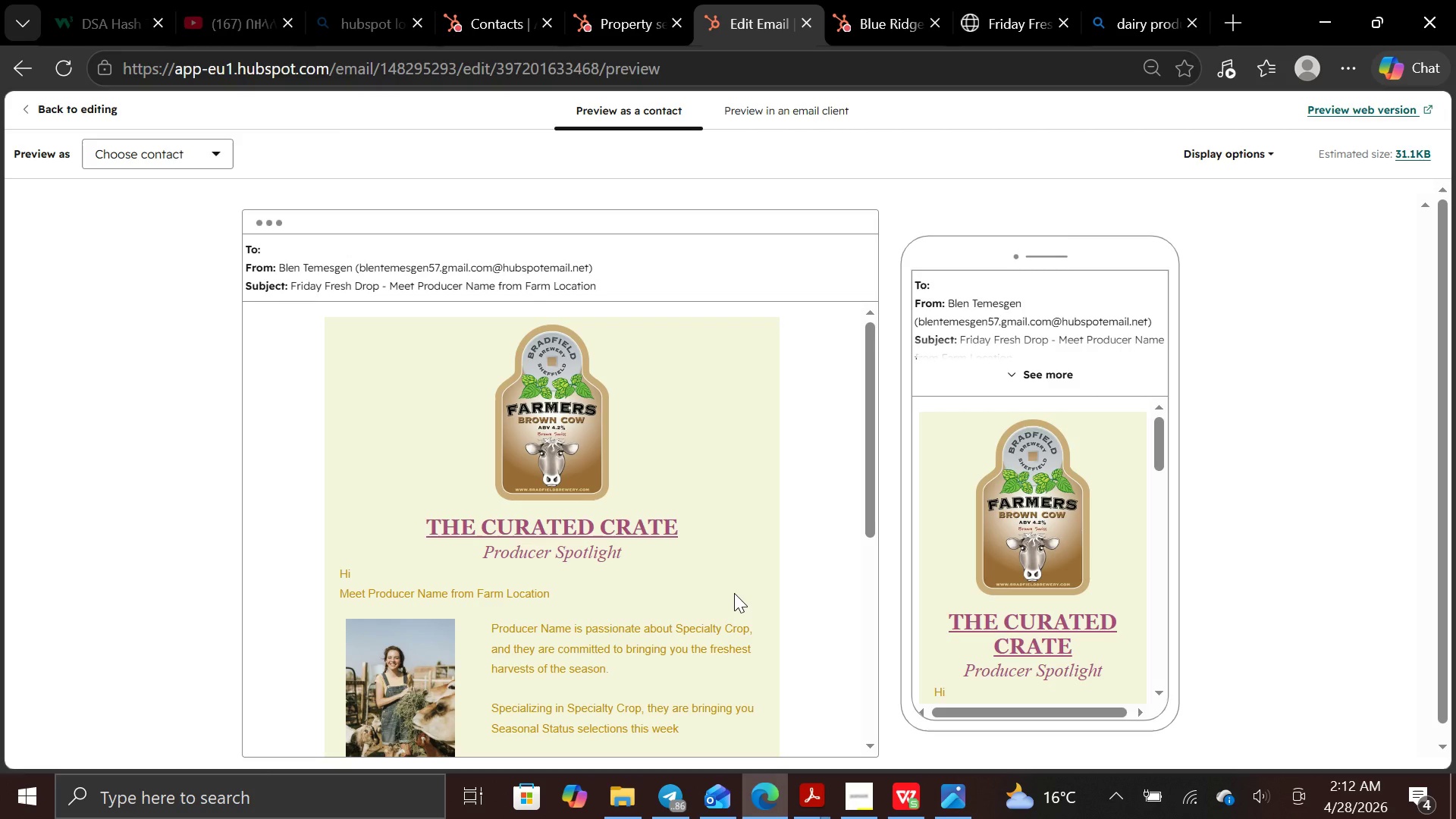 
wait(175.12)
 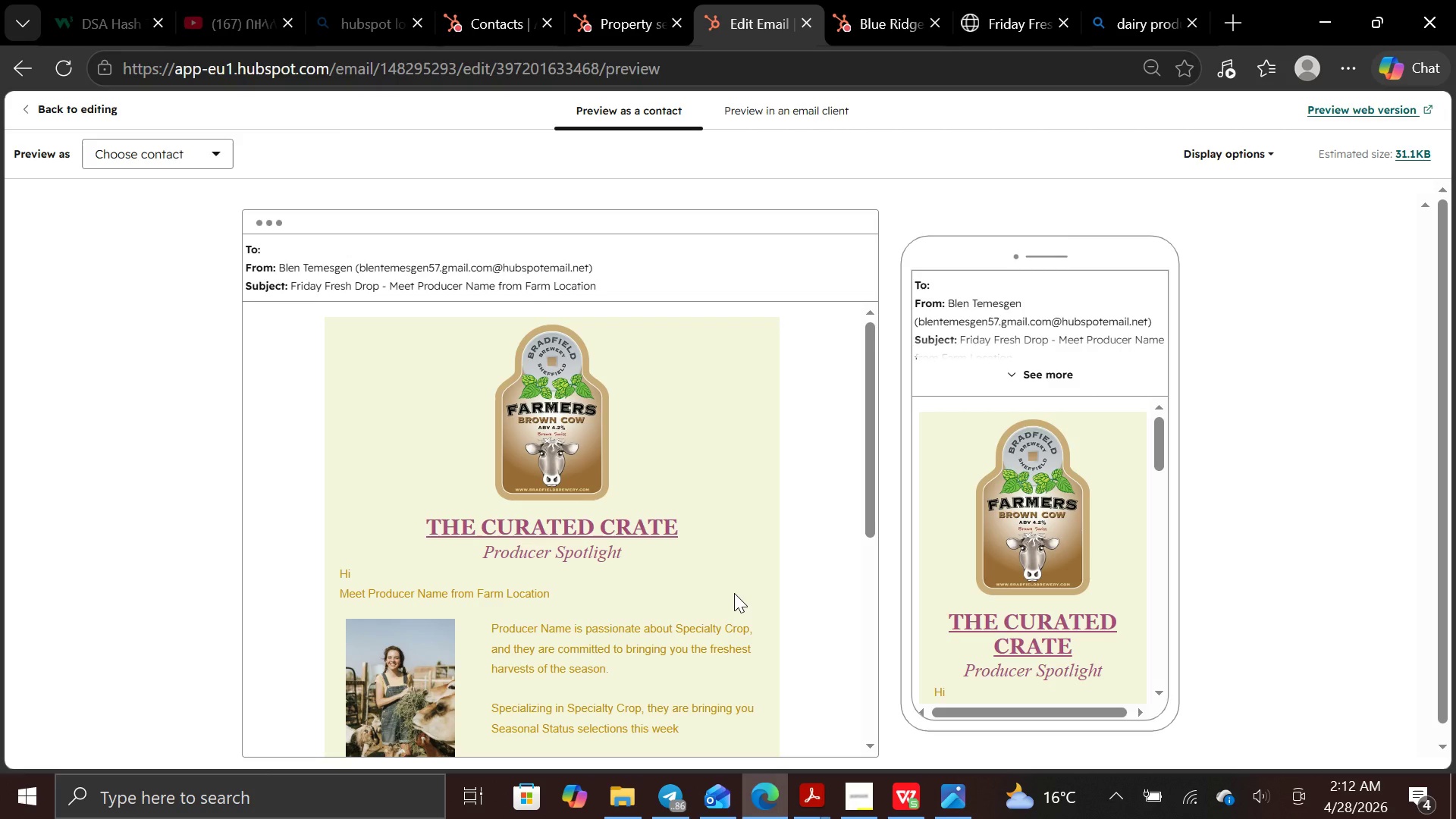 
mouse_move([980, 576])
 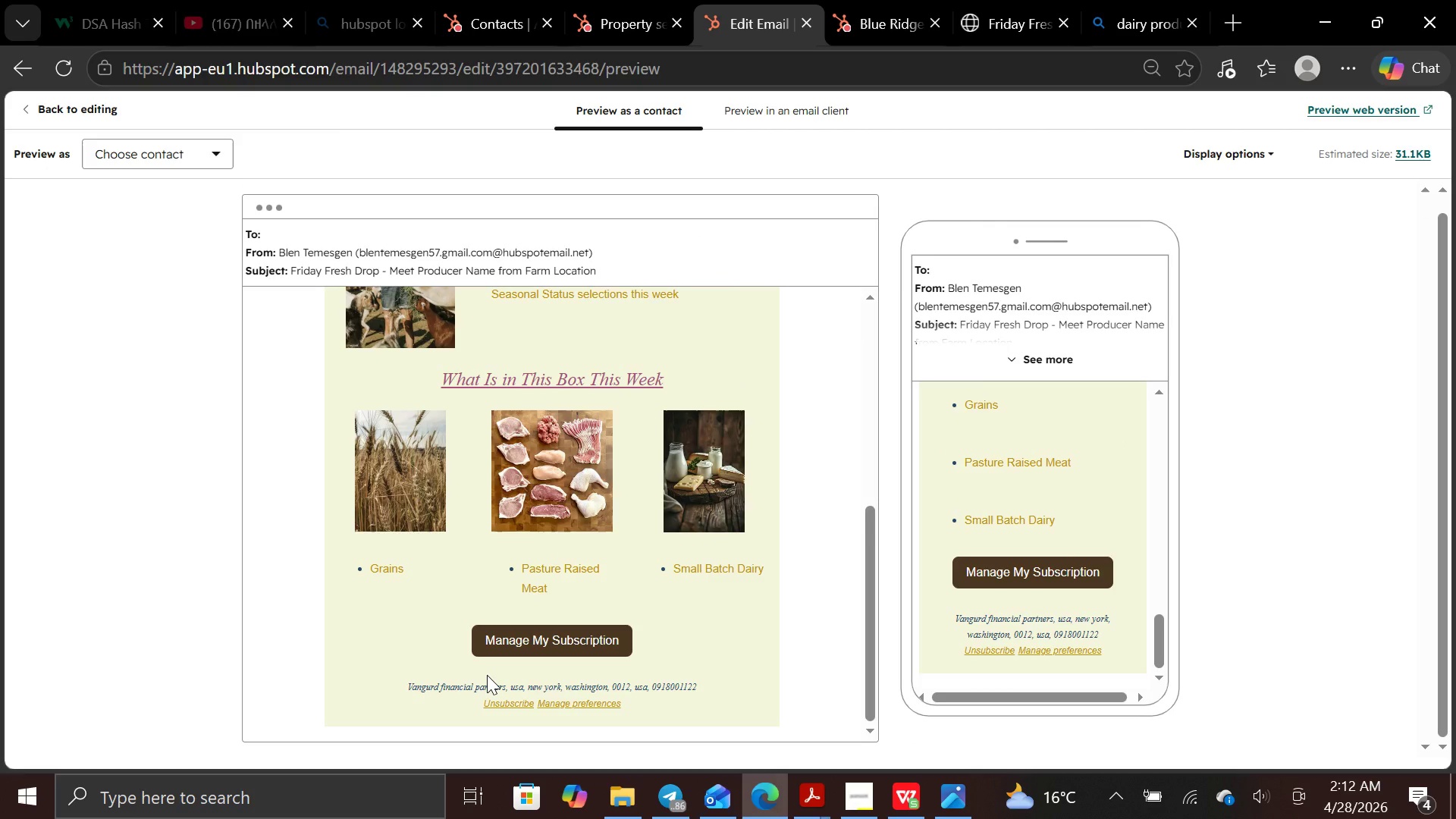 
wait(9.65)
 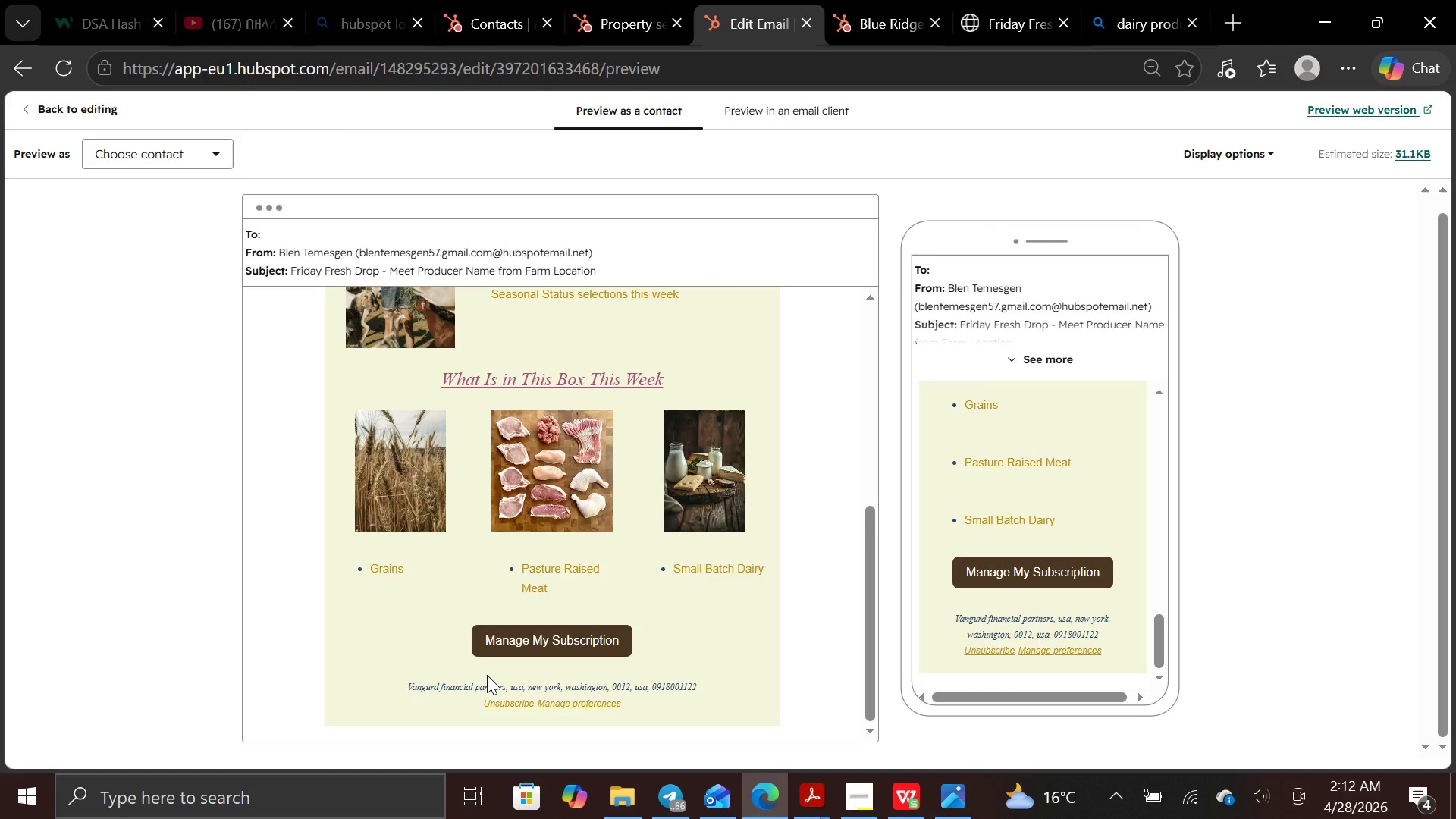 
left_click([42, 98])
 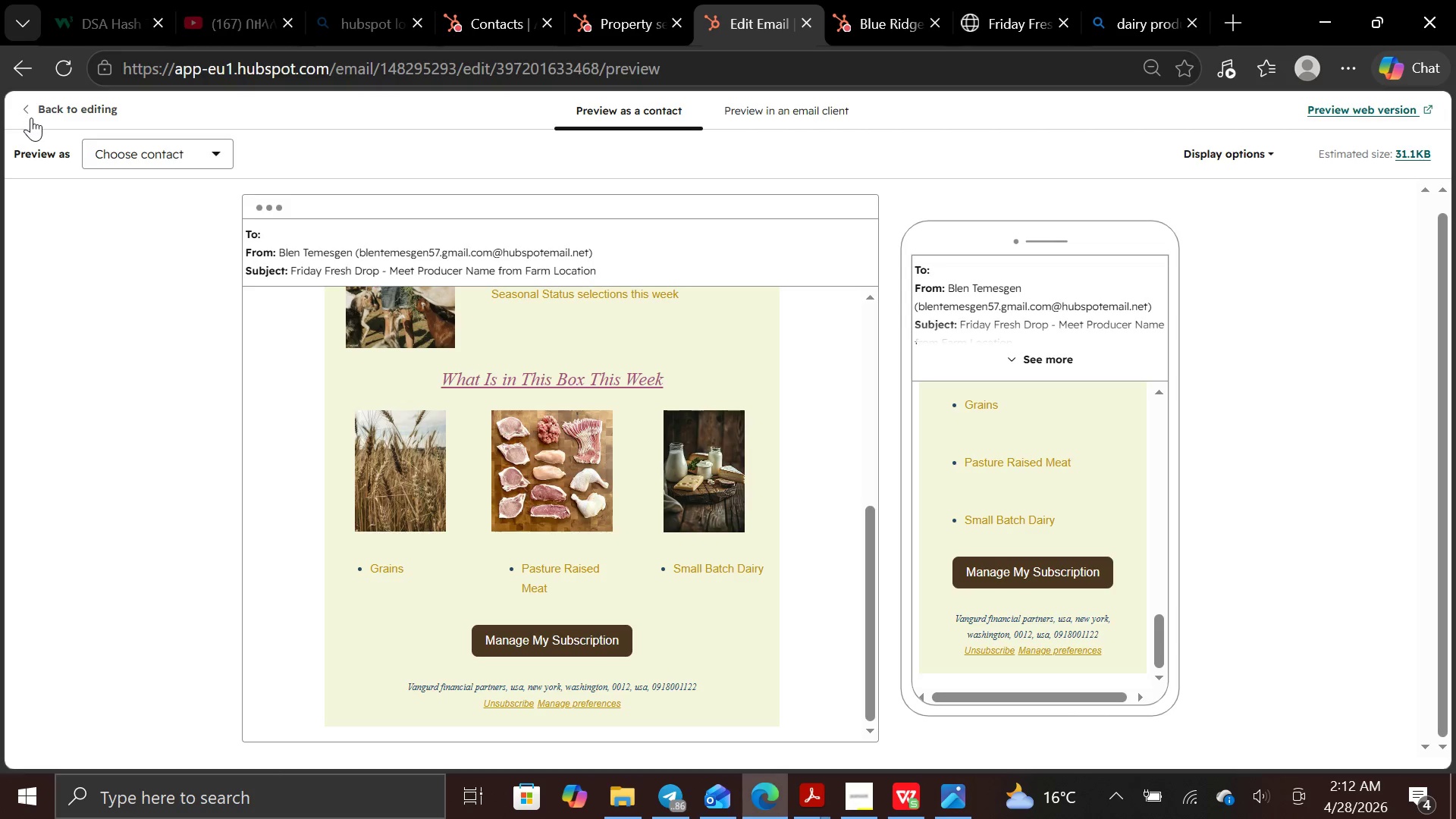 
left_click([38, 108])